 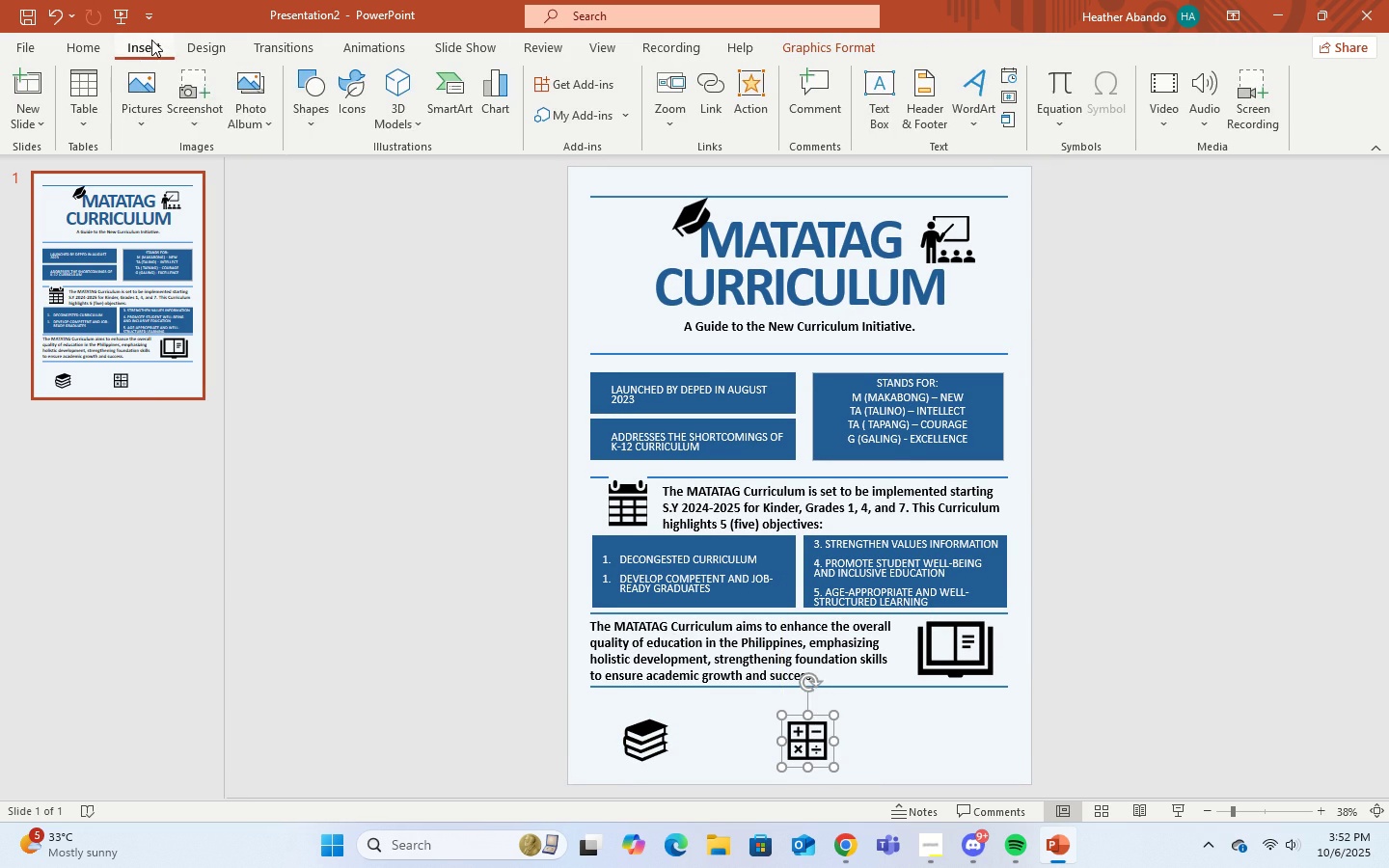 
left_click([348, 108])
 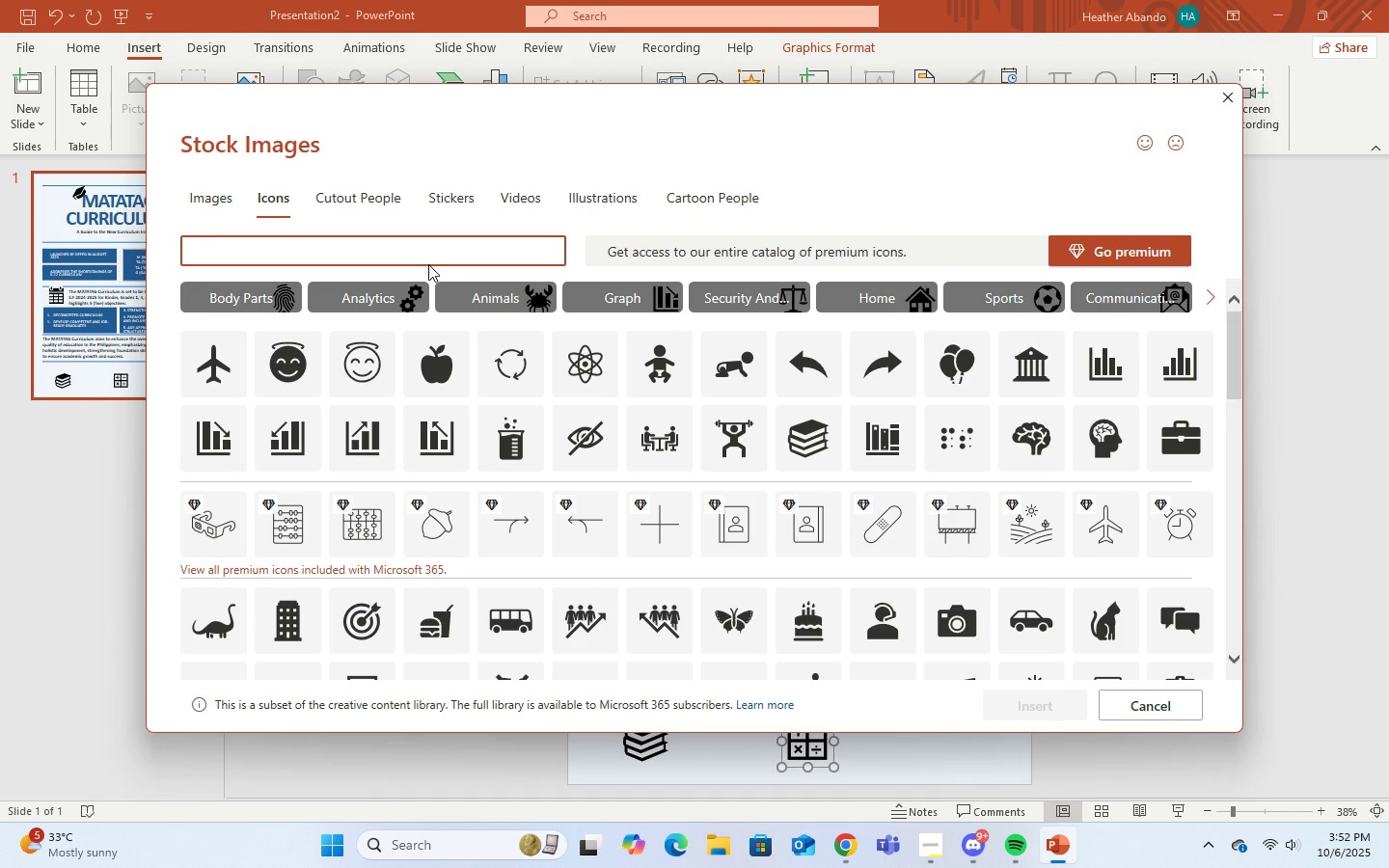 
type(education)
 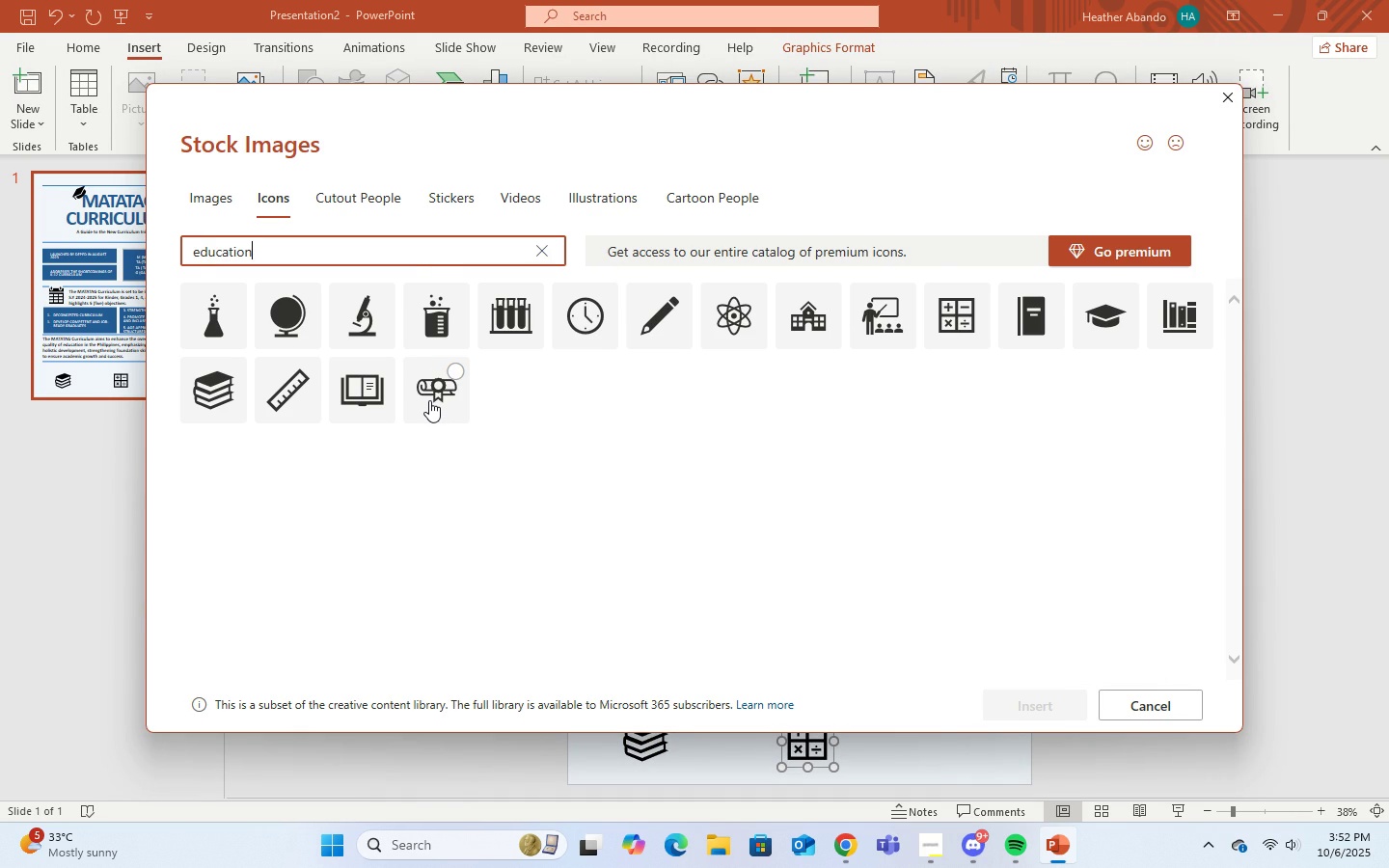 
left_click([429, 400])
 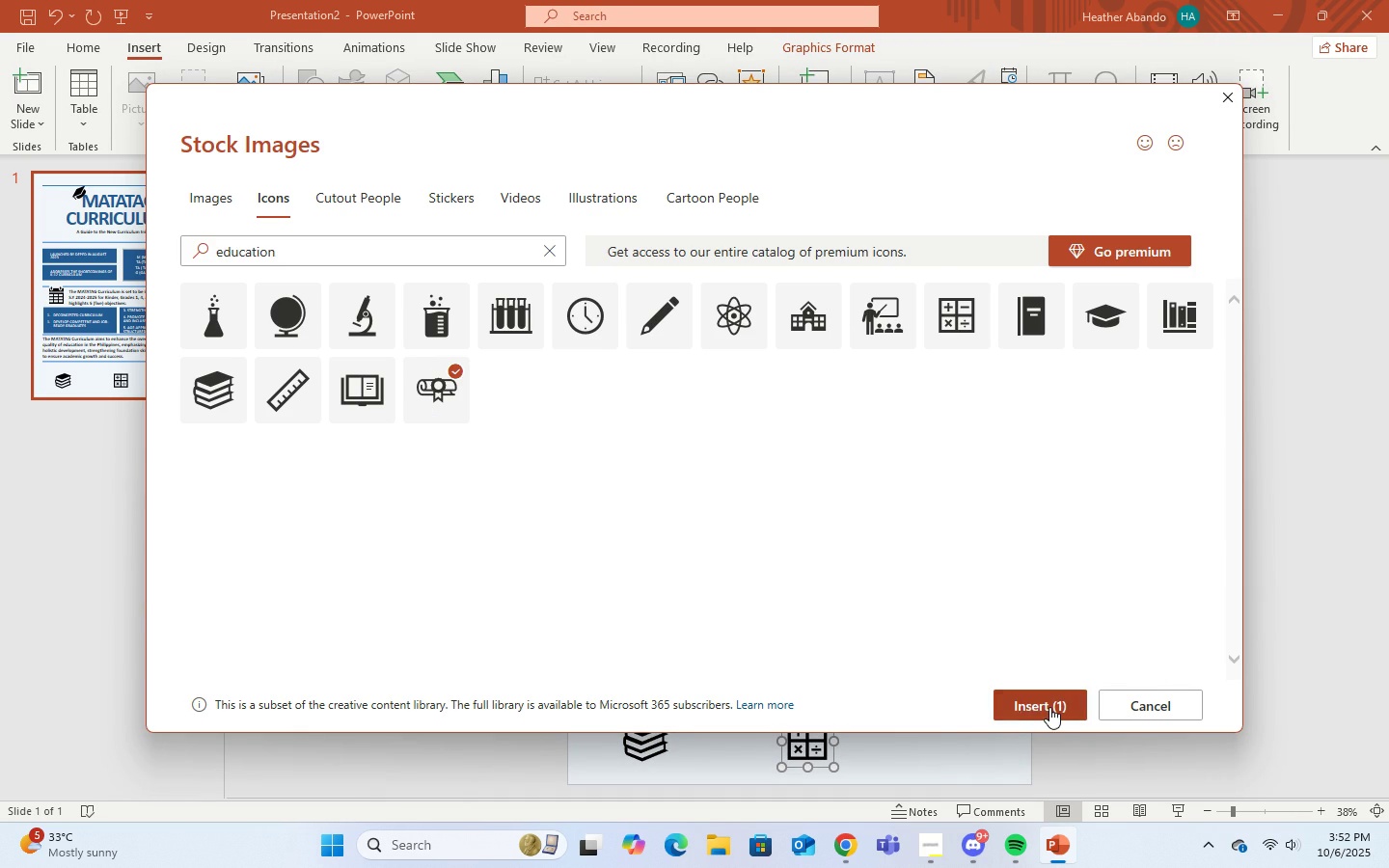 
left_click([1049, 707])